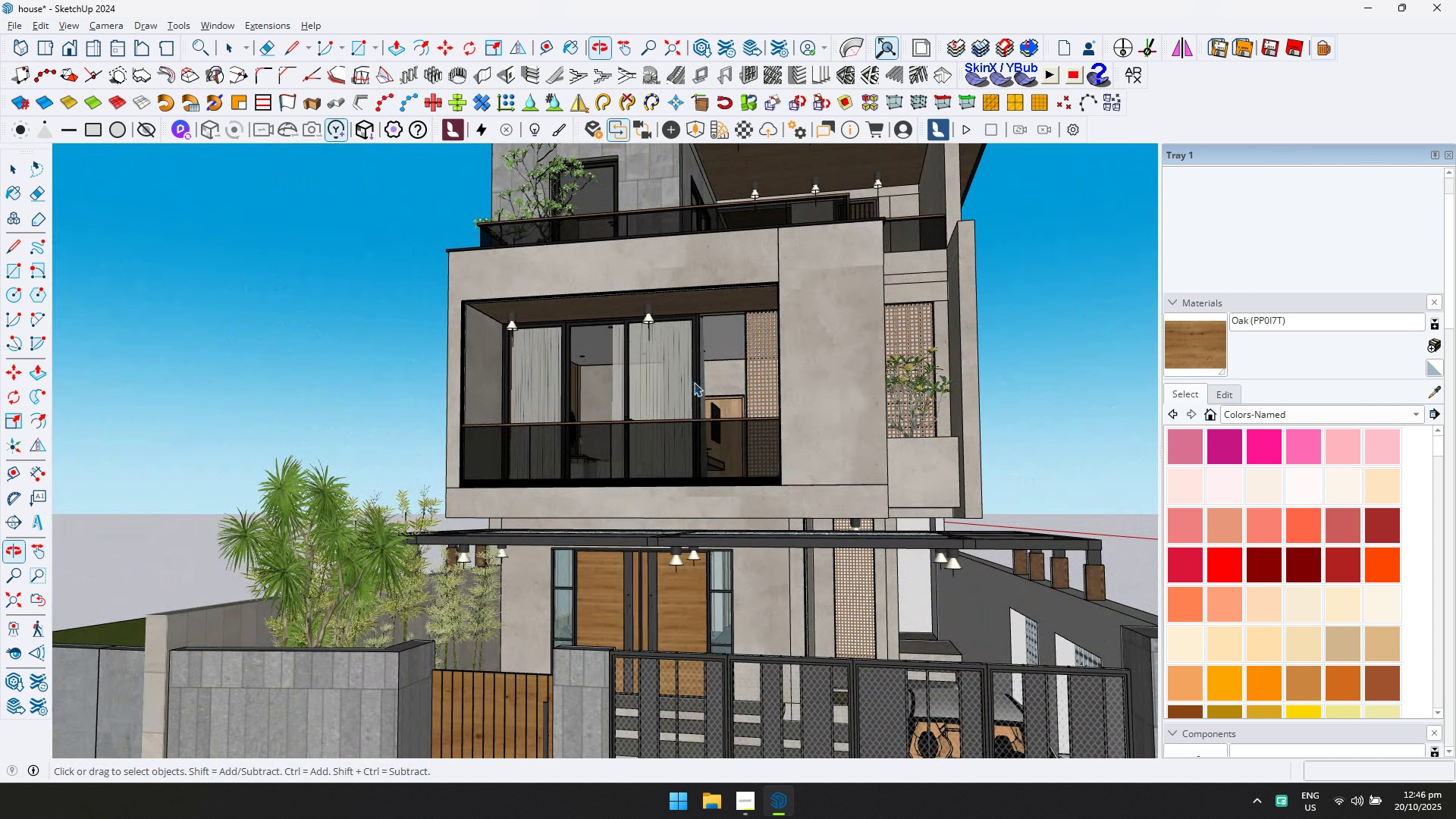 
scroll: coordinate [661, 342], scroll_direction: down, amount: 10.0
 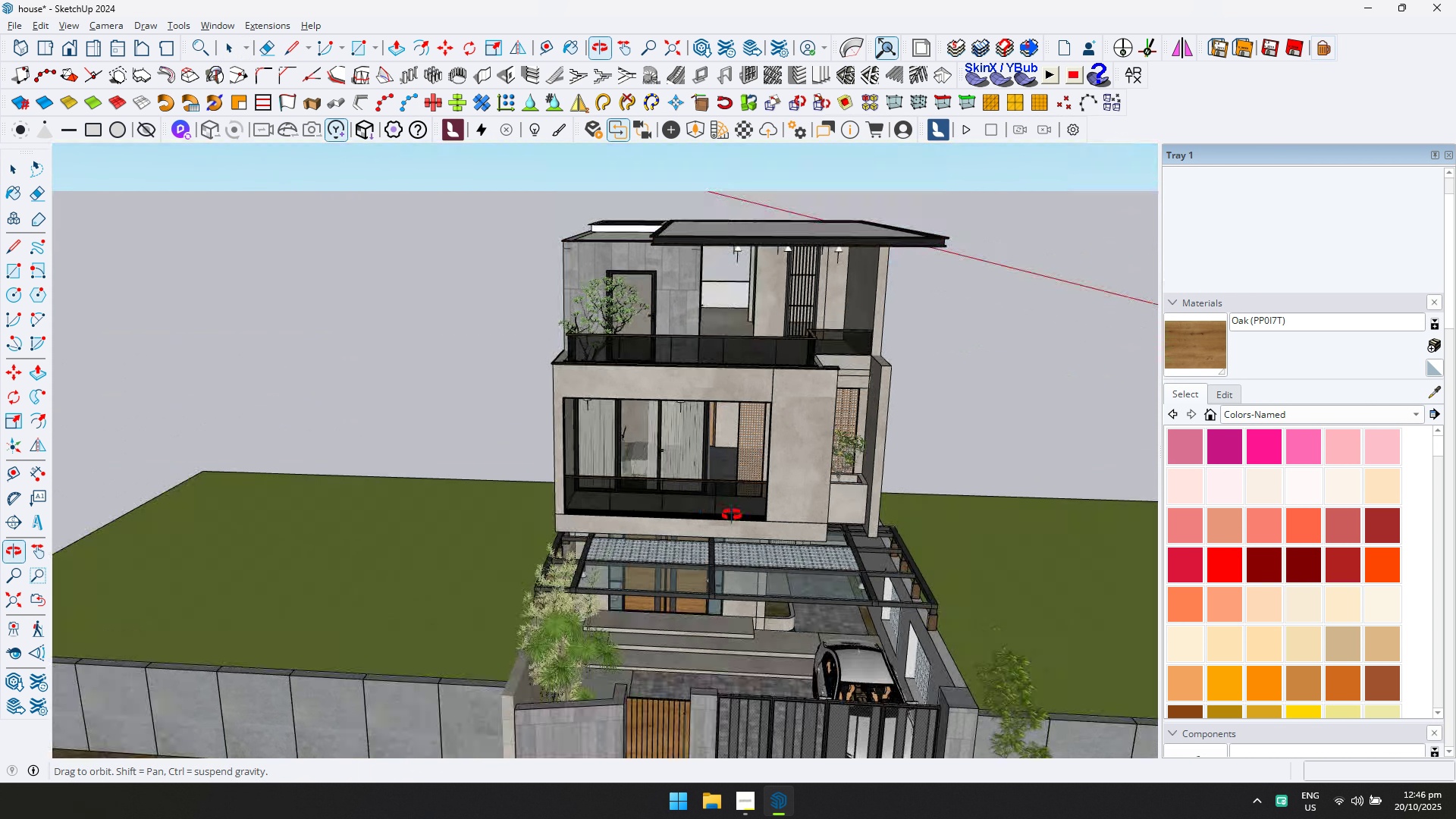 
hold_key(key=ShiftLeft, duration=0.39)
 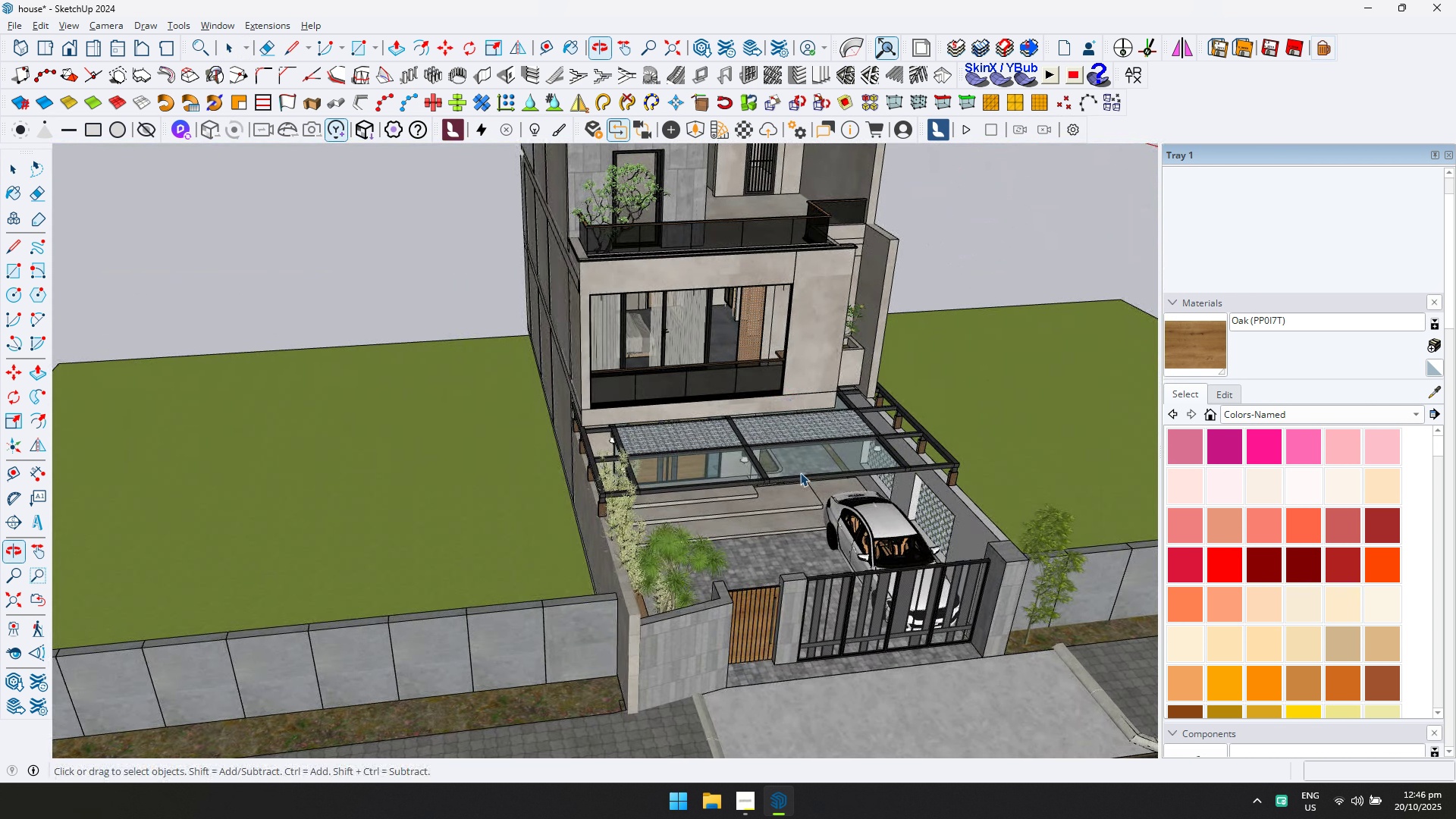 
scroll: coordinate [864, 541], scroll_direction: up, amount: 15.0
 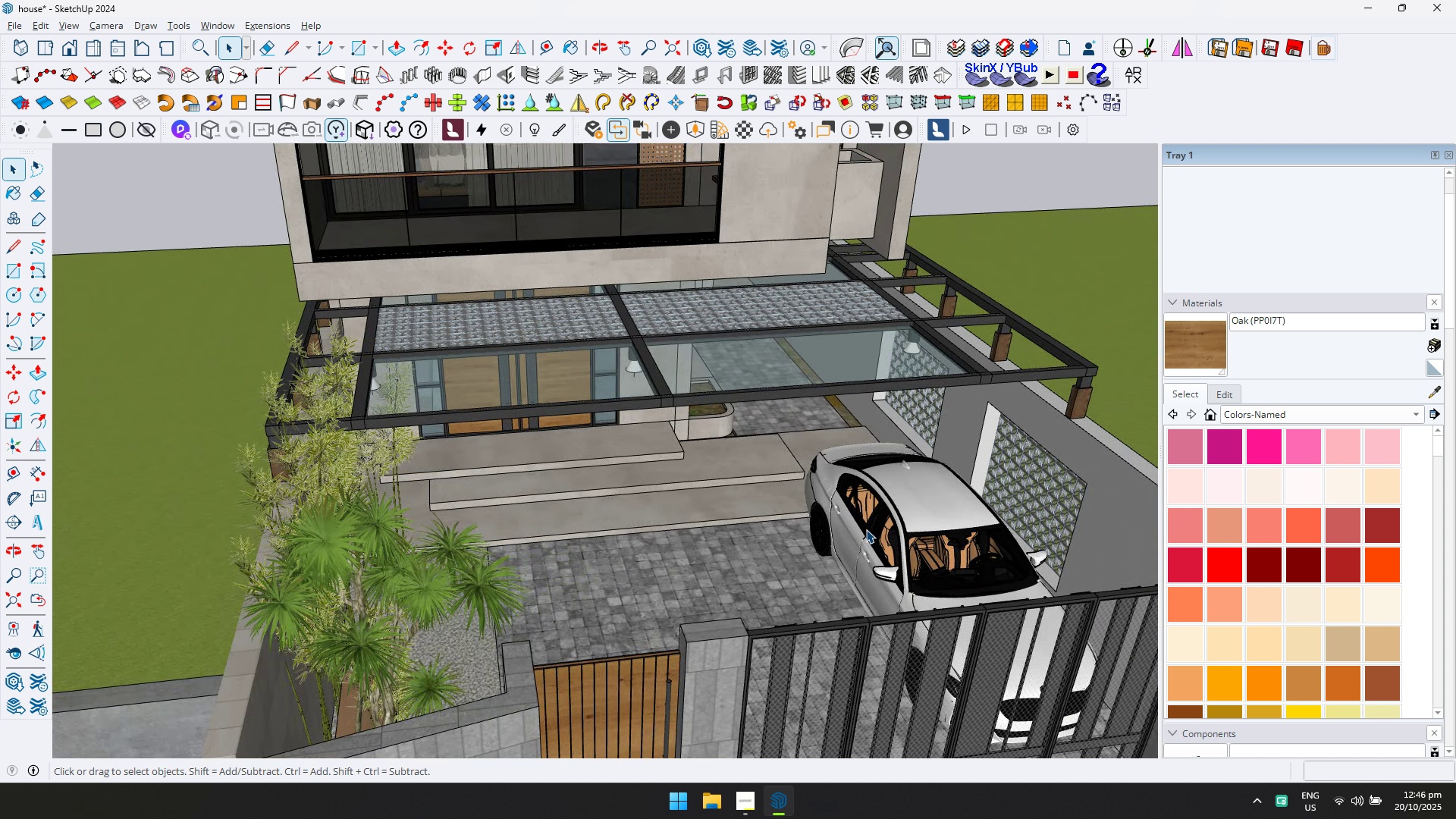 
left_click([866, 529])
 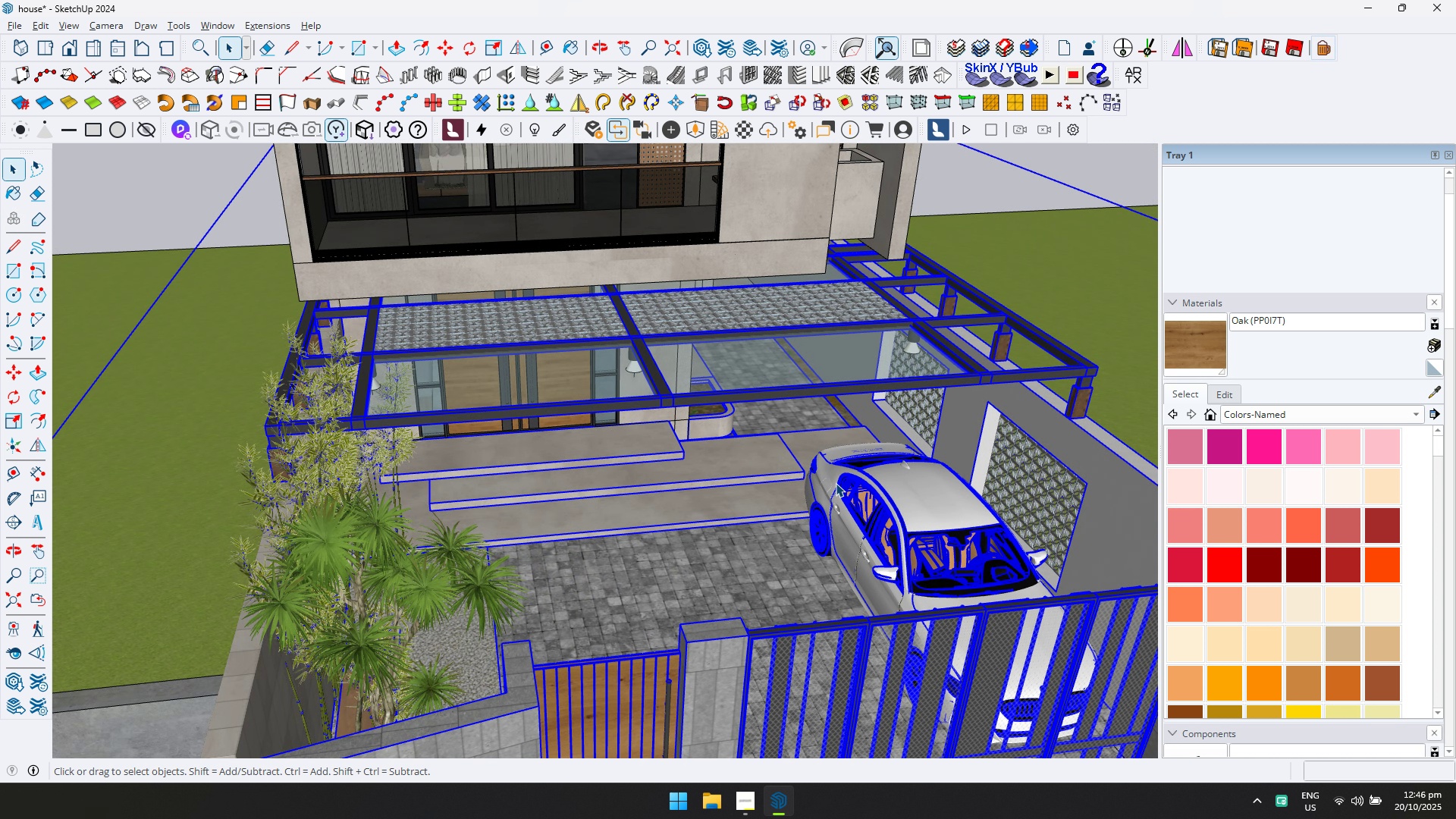 
scroll: coordinate [836, 483], scroll_direction: up, amount: 1.0
 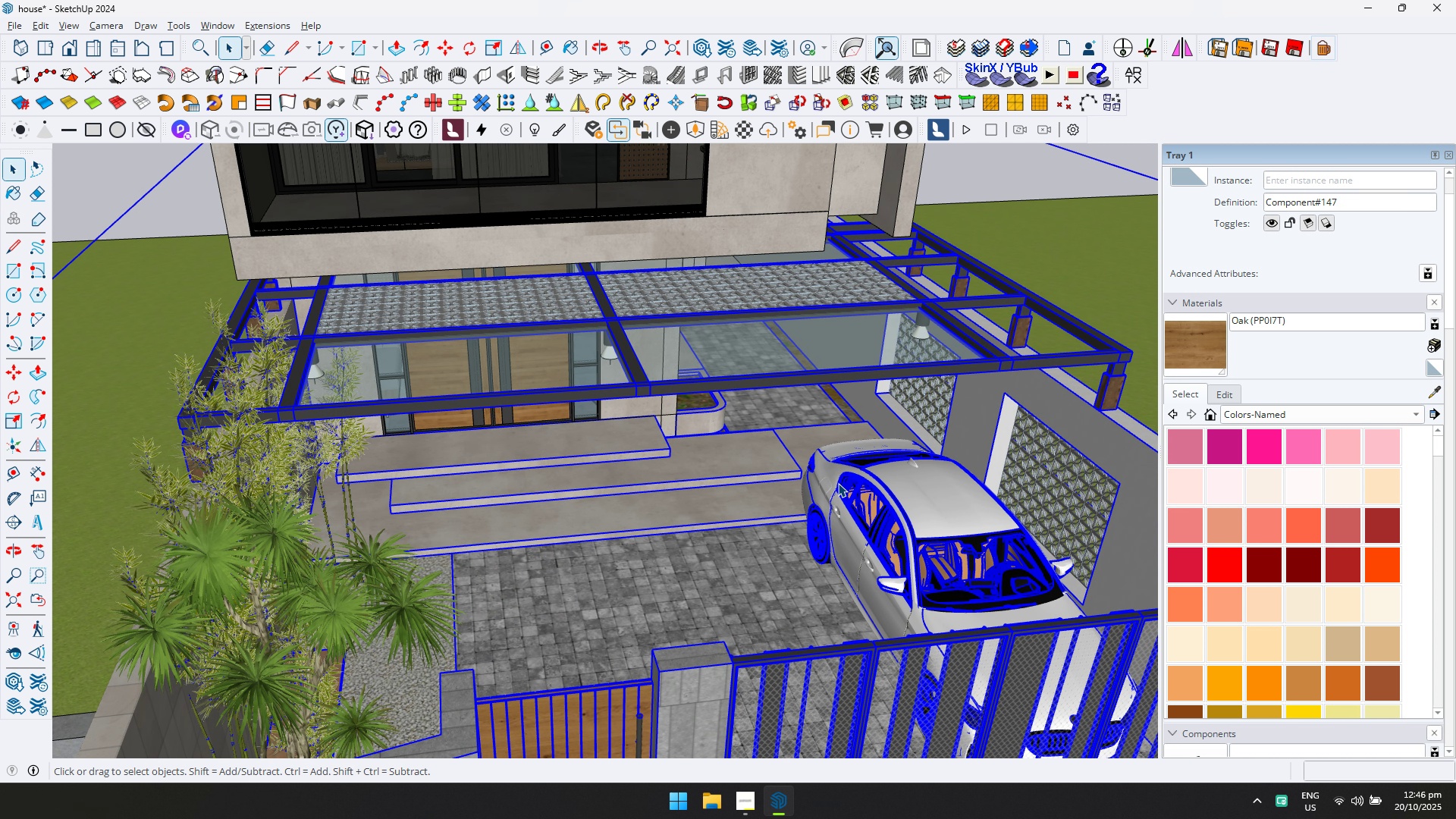 
double_click([838, 483])
 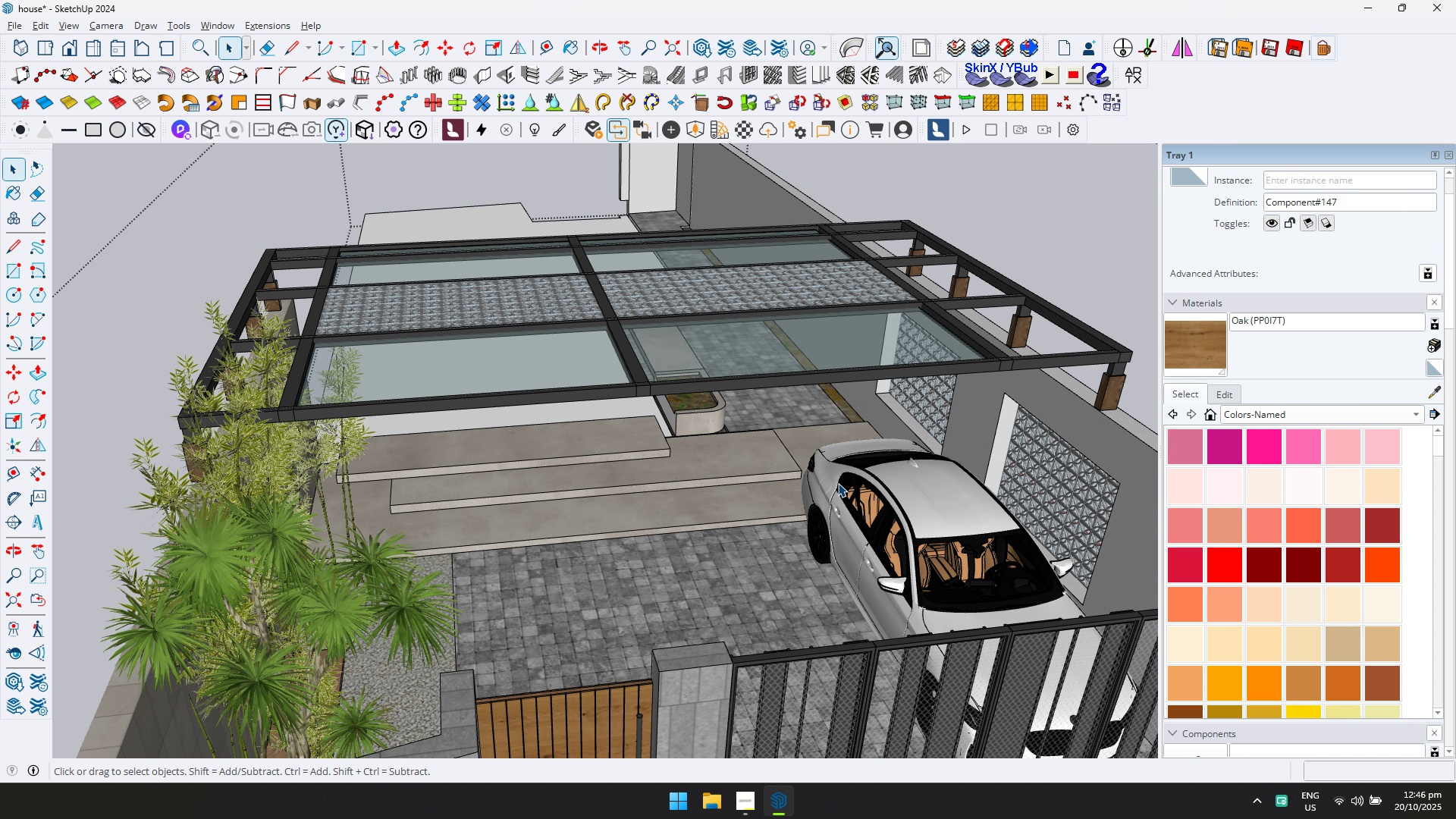 
triple_click([838, 483])
 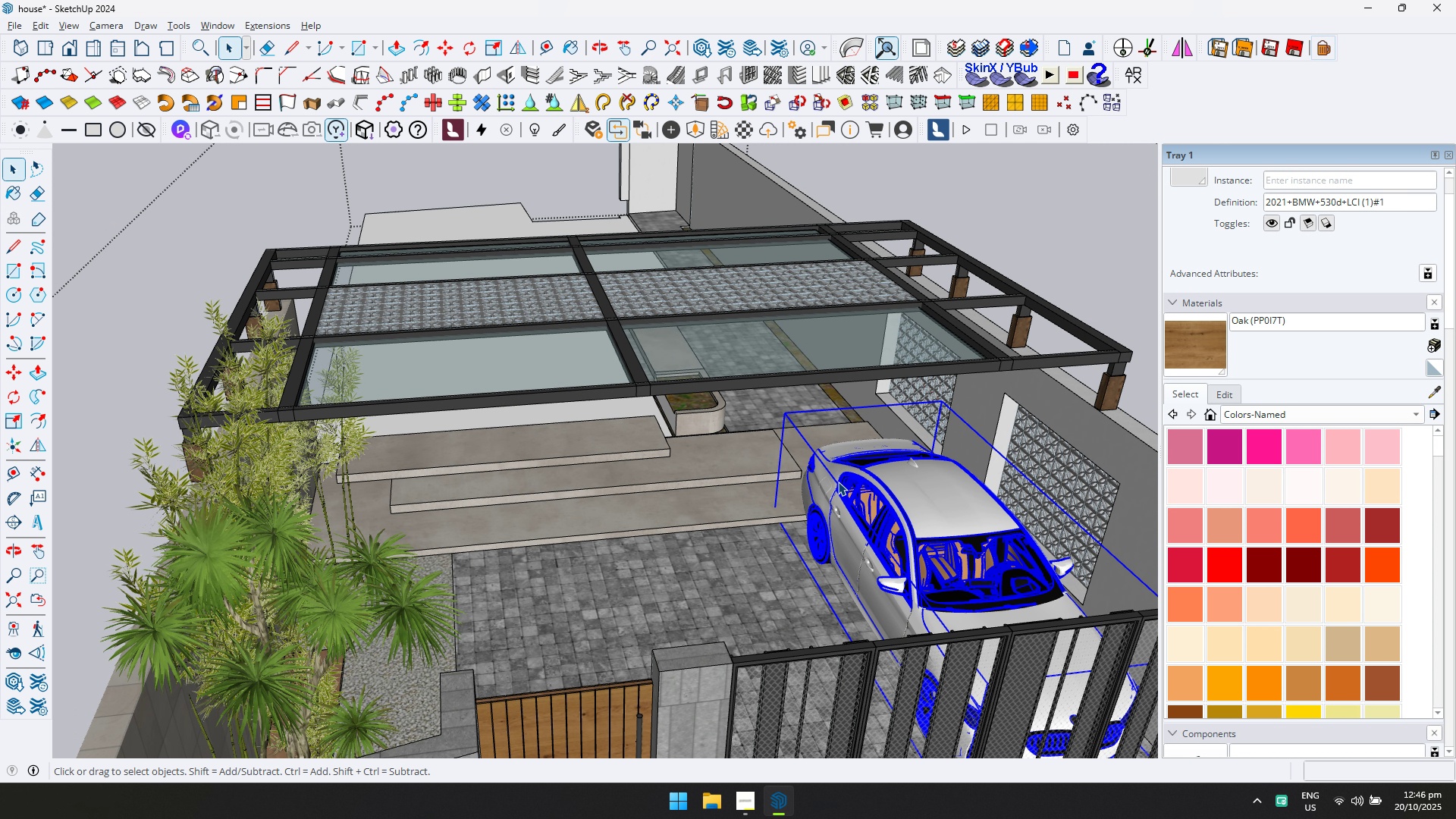 
key(Delete)
 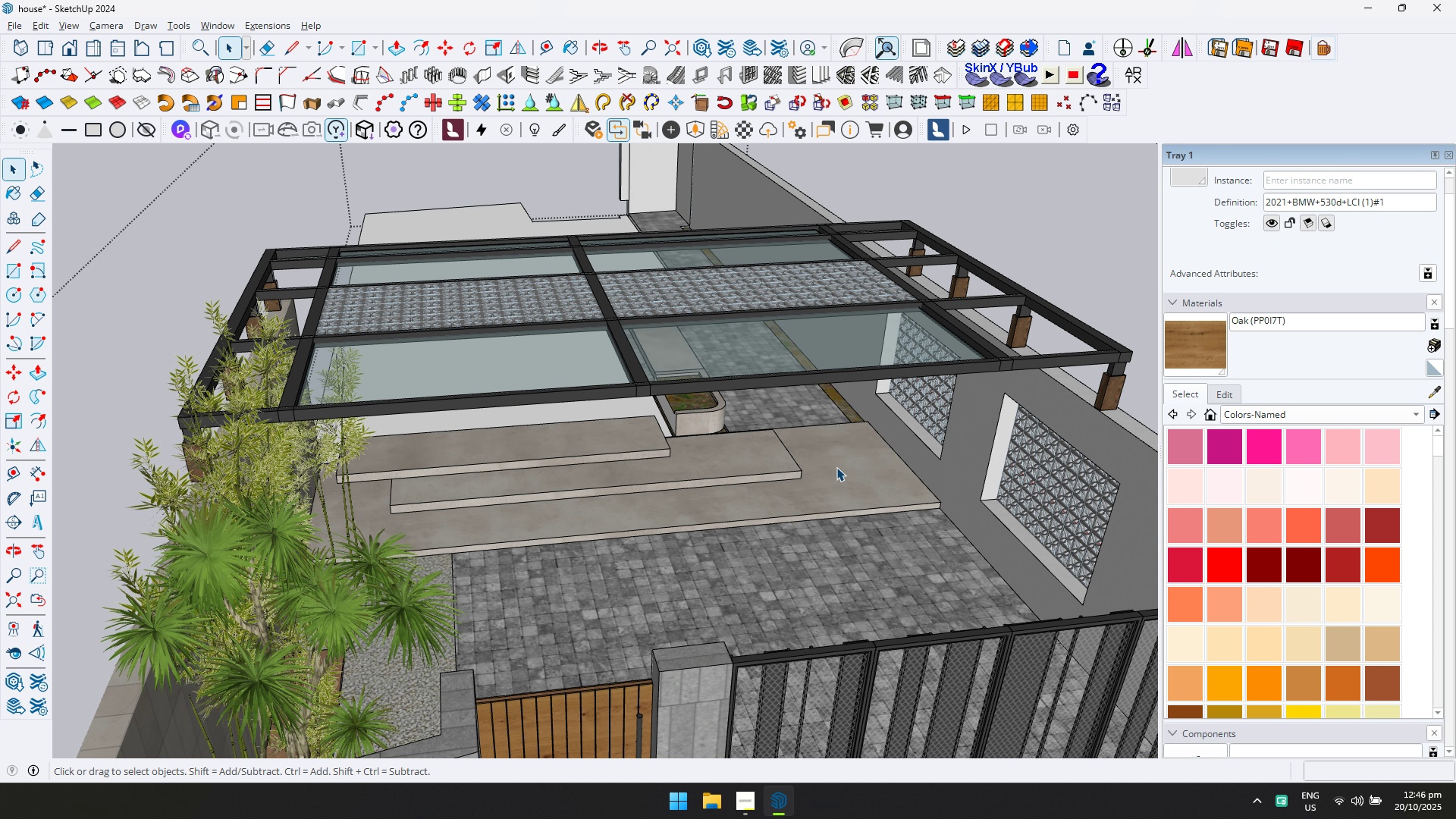 
scroll: coordinate [689, 395], scroll_direction: up, amount: 5.0
 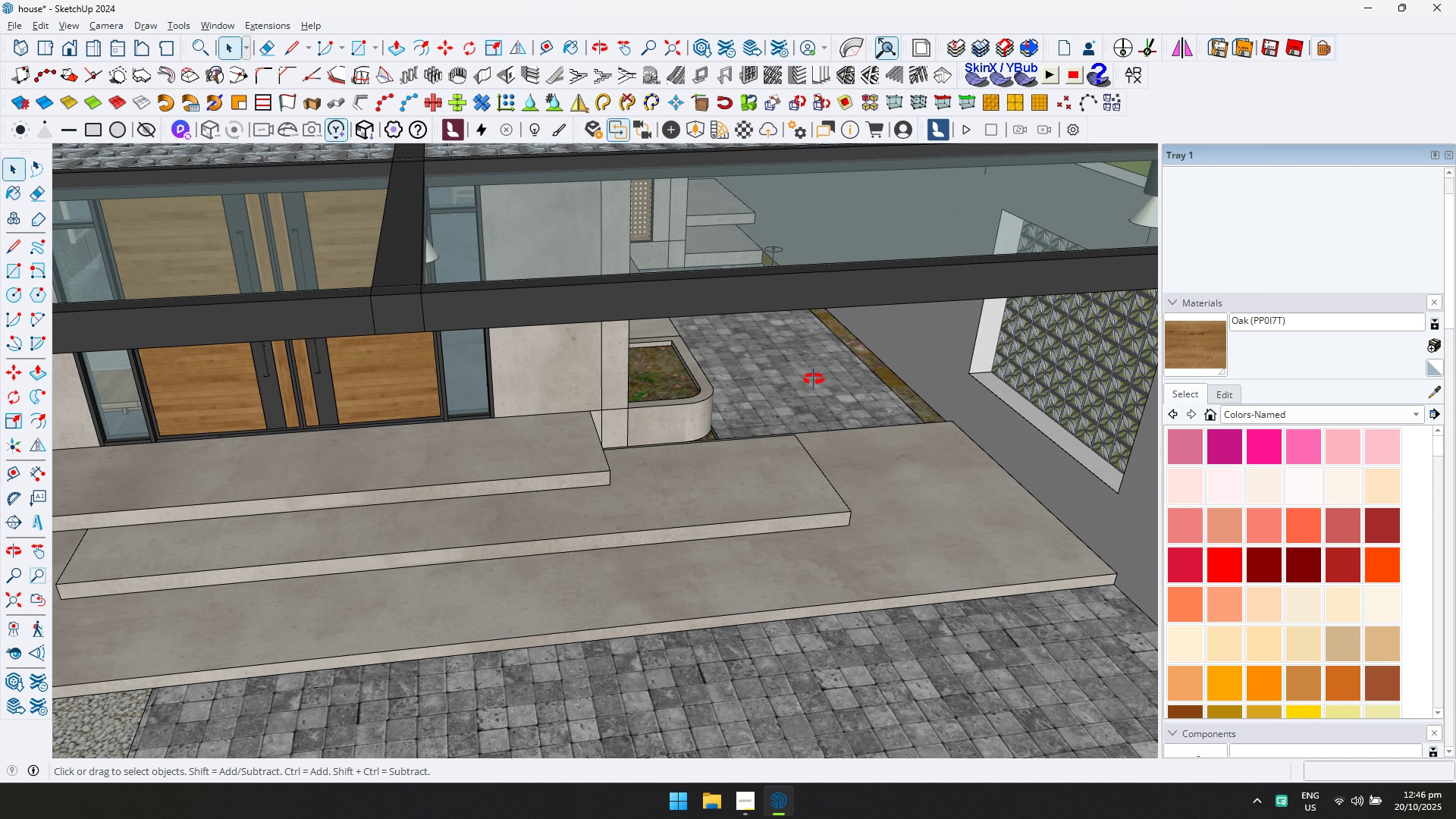 
key(Escape)
 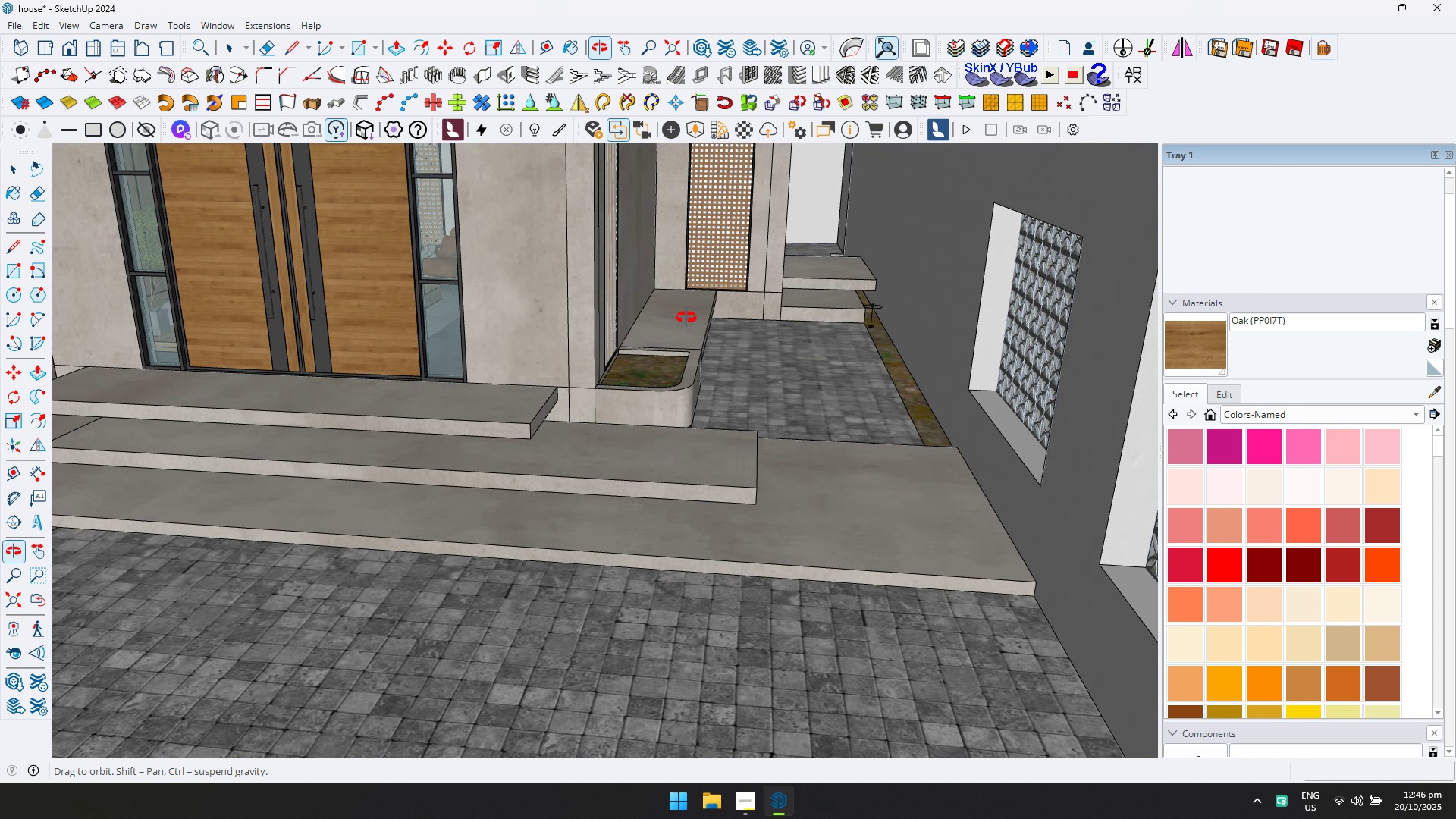 
hold_key(key=ShiftLeft, duration=0.37)
 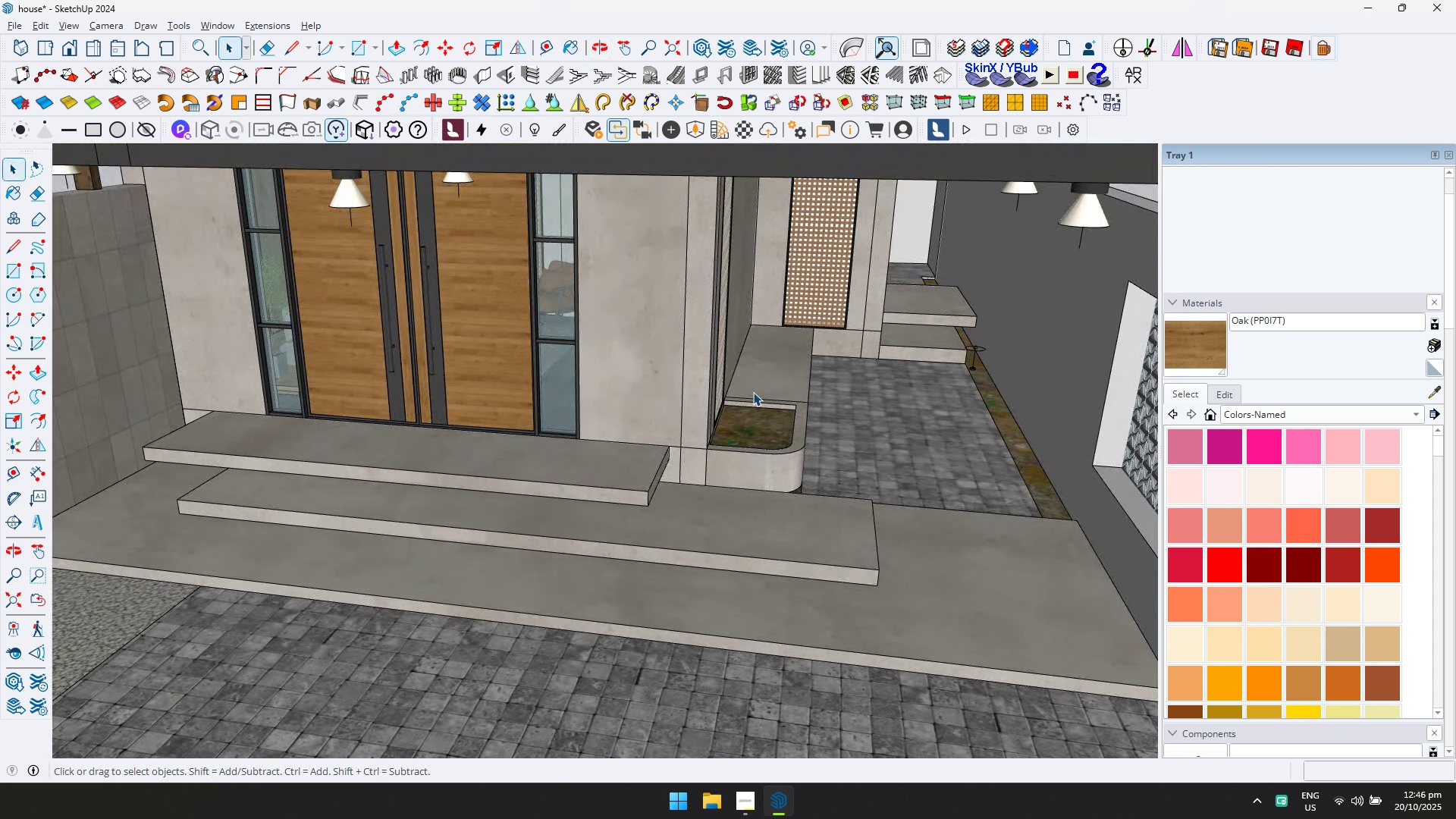 
scroll: coordinate [757, 422], scroll_direction: up, amount: 3.0
 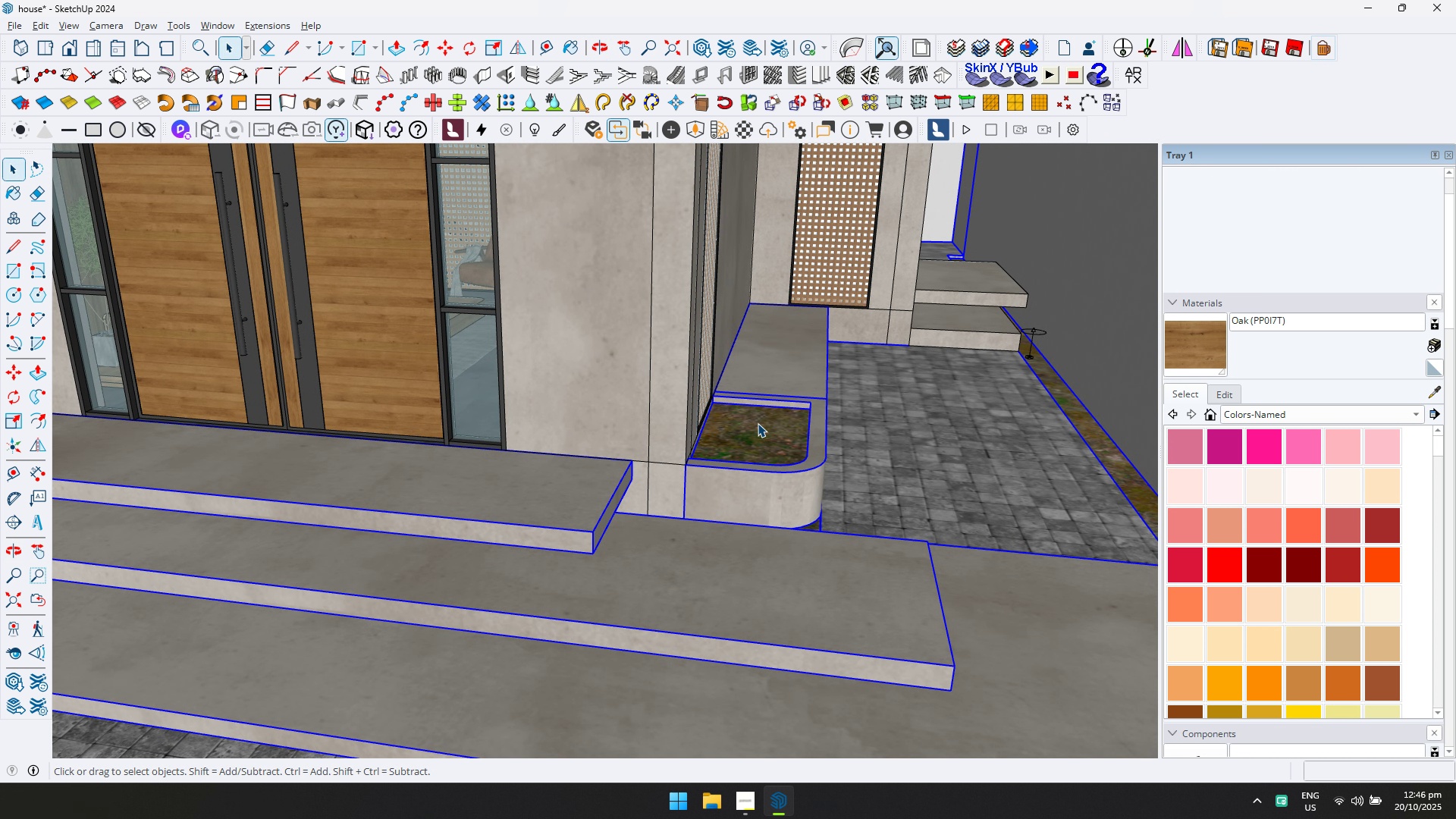 
double_click([758, 423])
 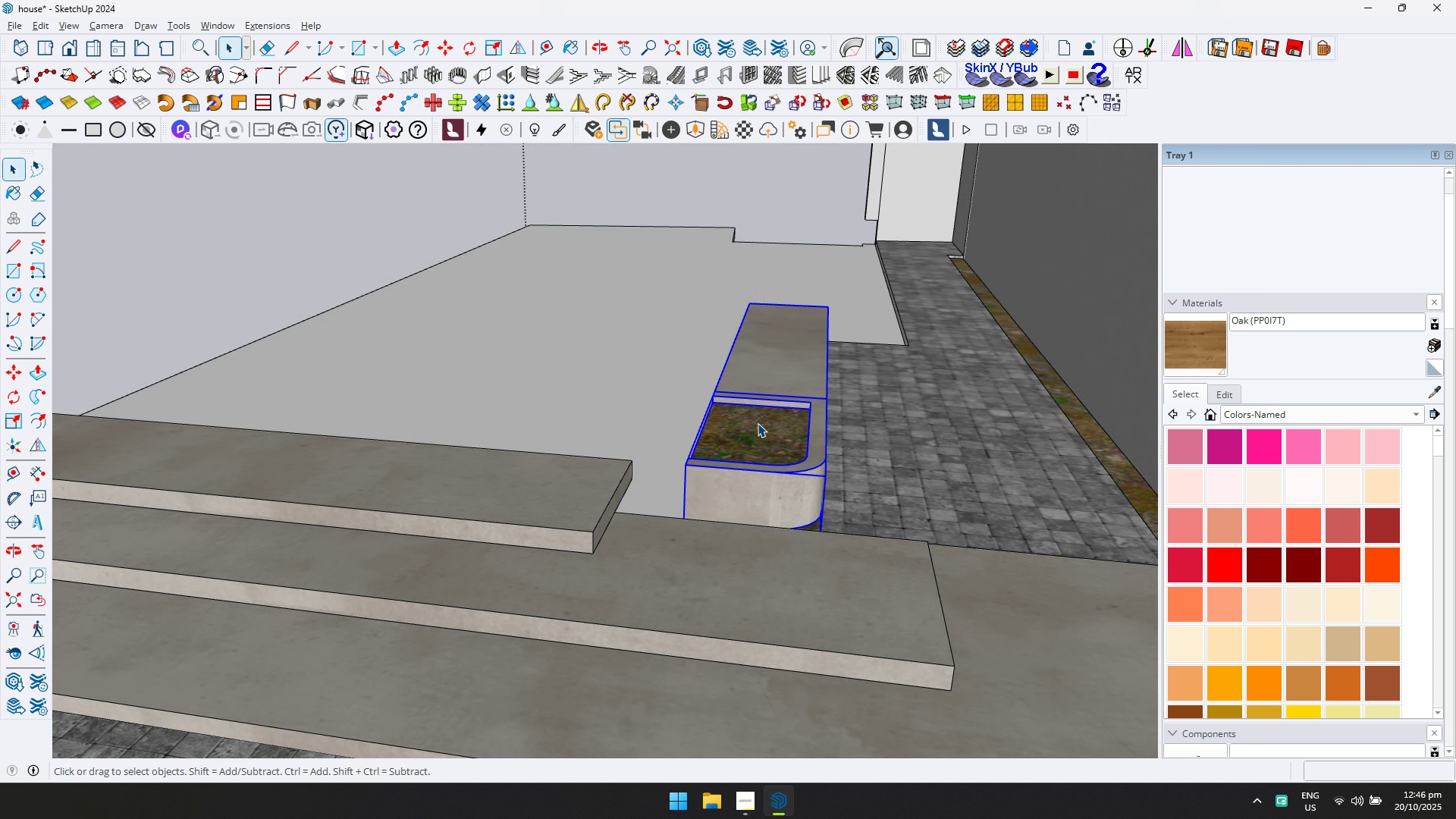 
triple_click([758, 423])
 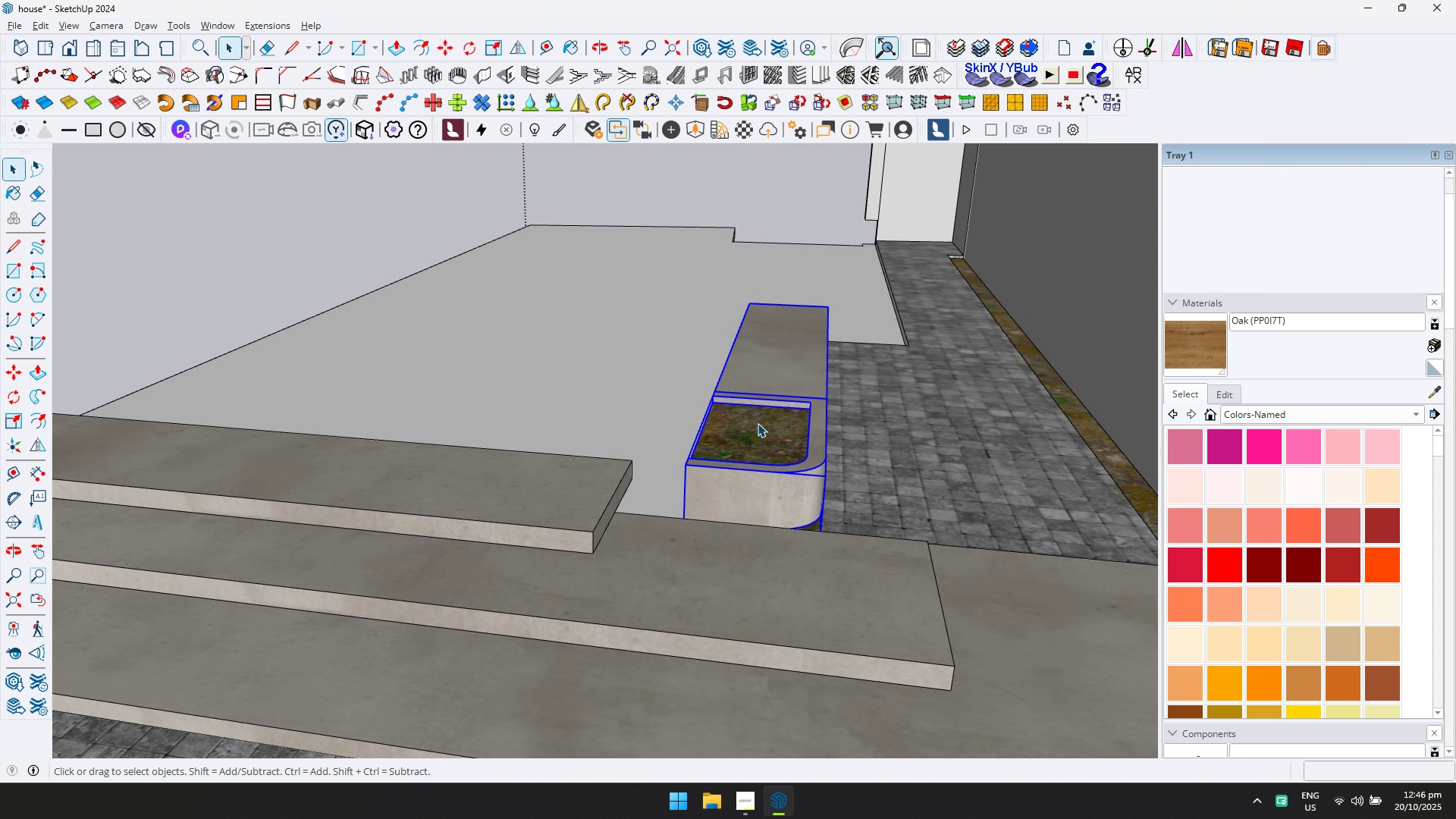 
triple_click([758, 423])
 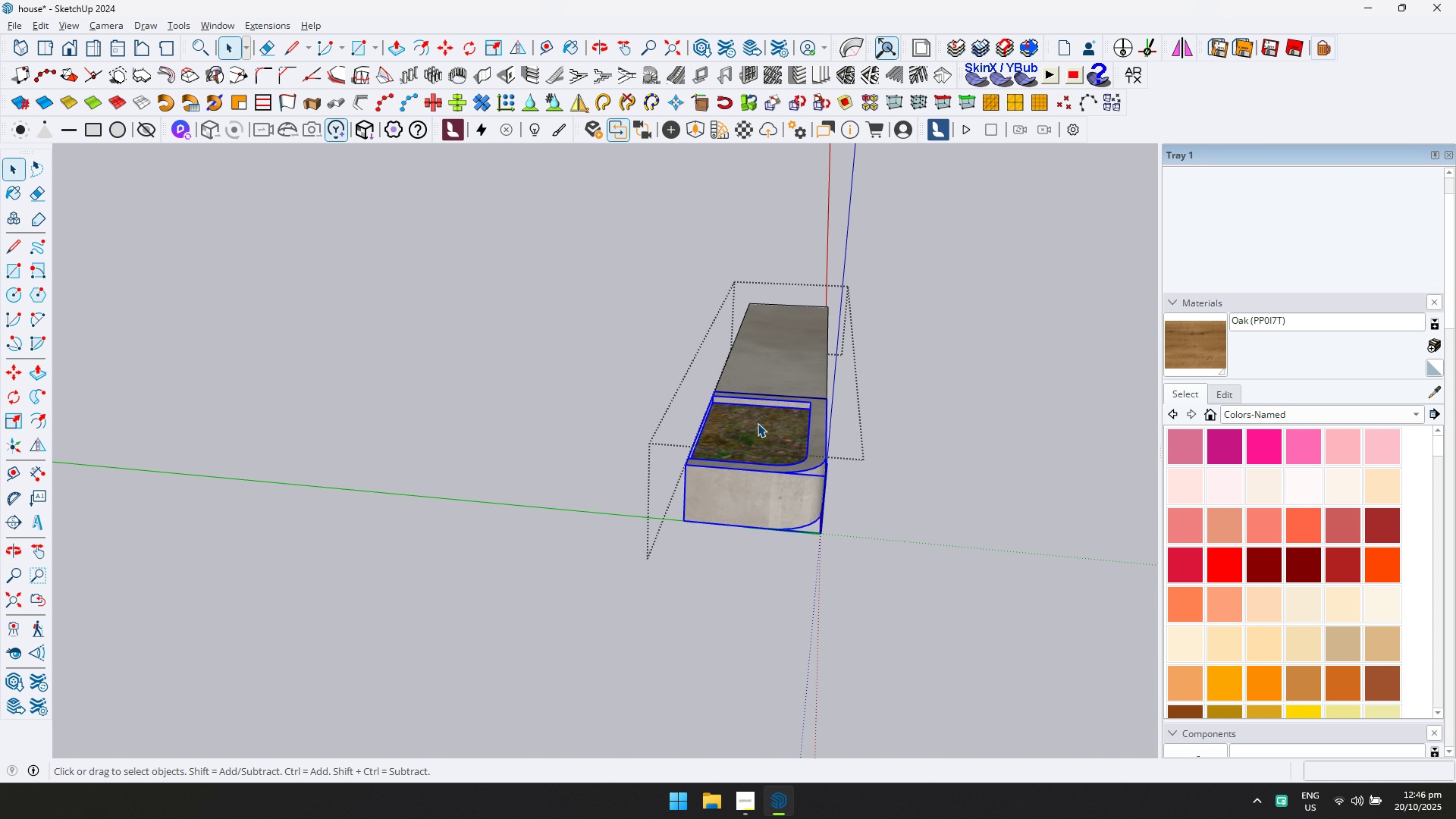 
triple_click([758, 423])
 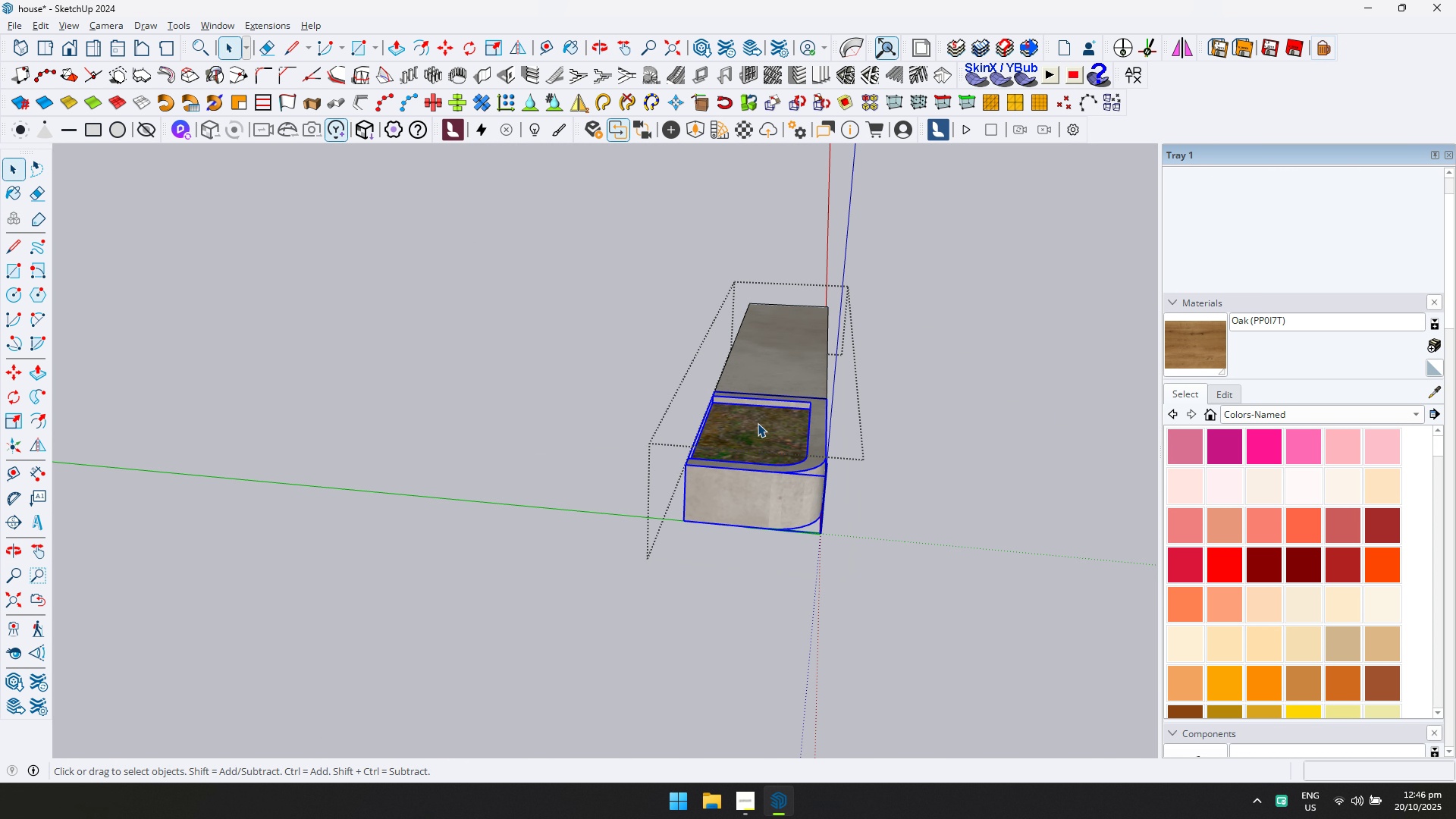 
triple_click([758, 423])
 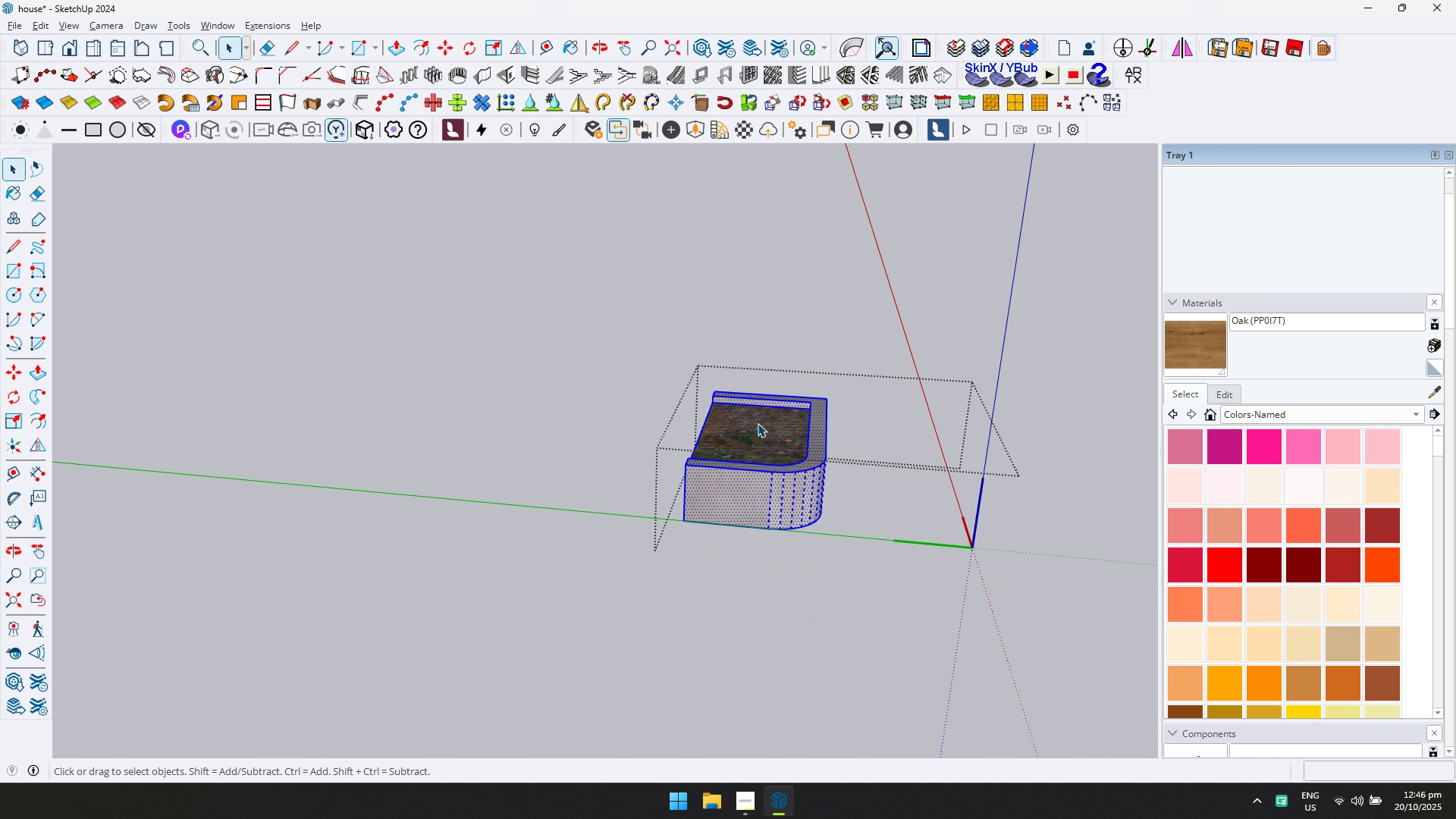 
triple_click([758, 423])
 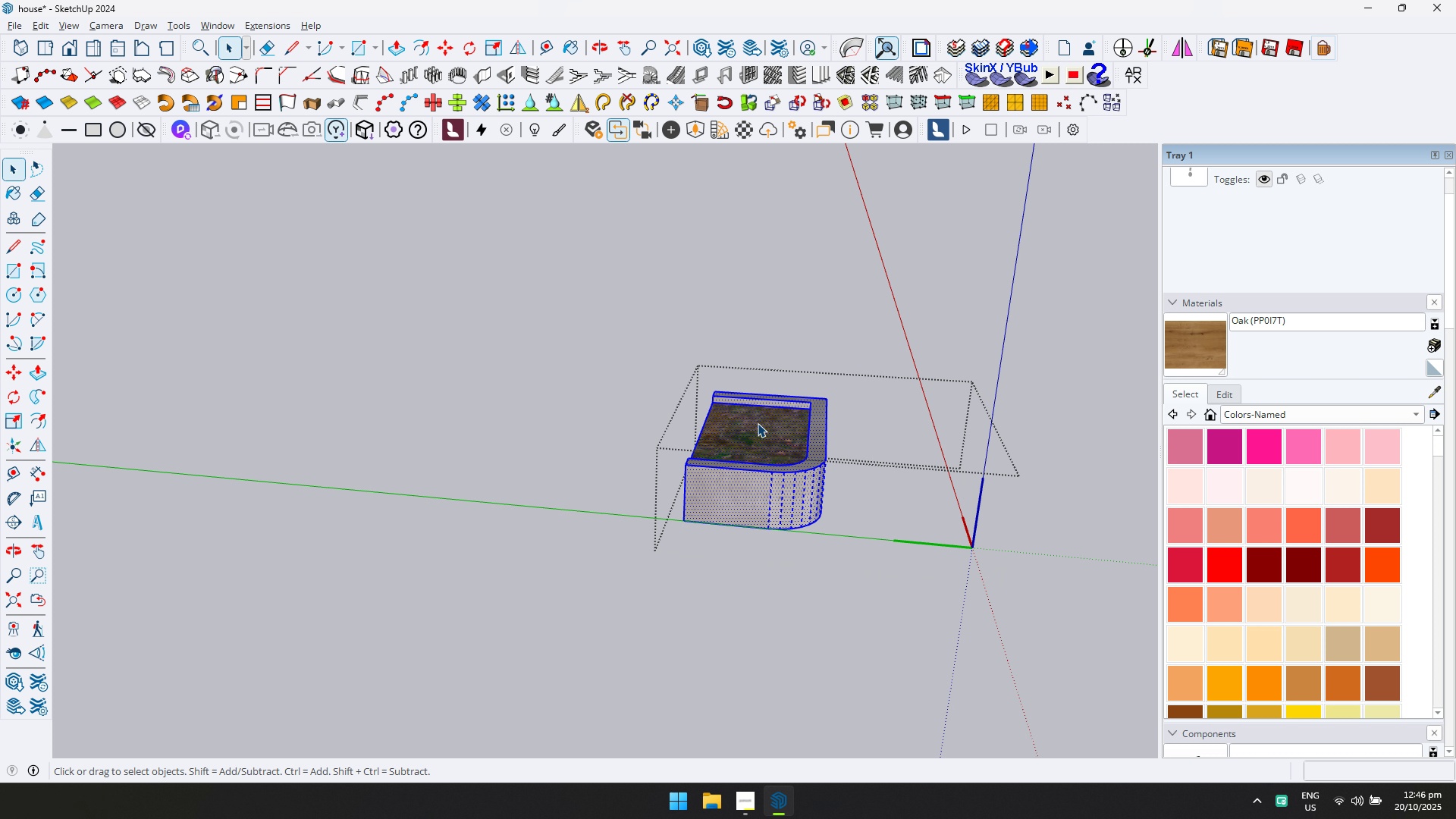 
triple_click([758, 423])
 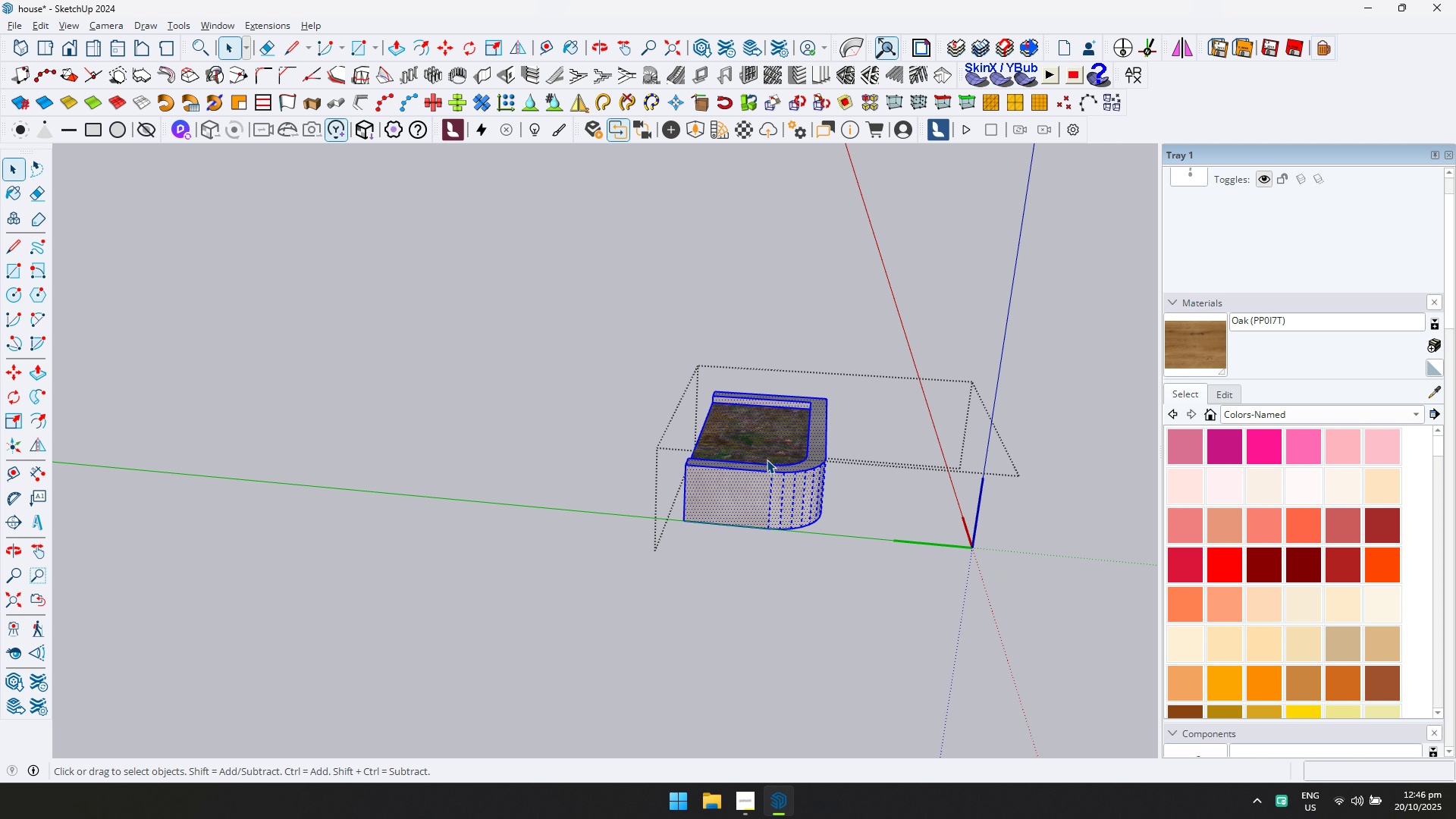 
left_click([723, 438])
 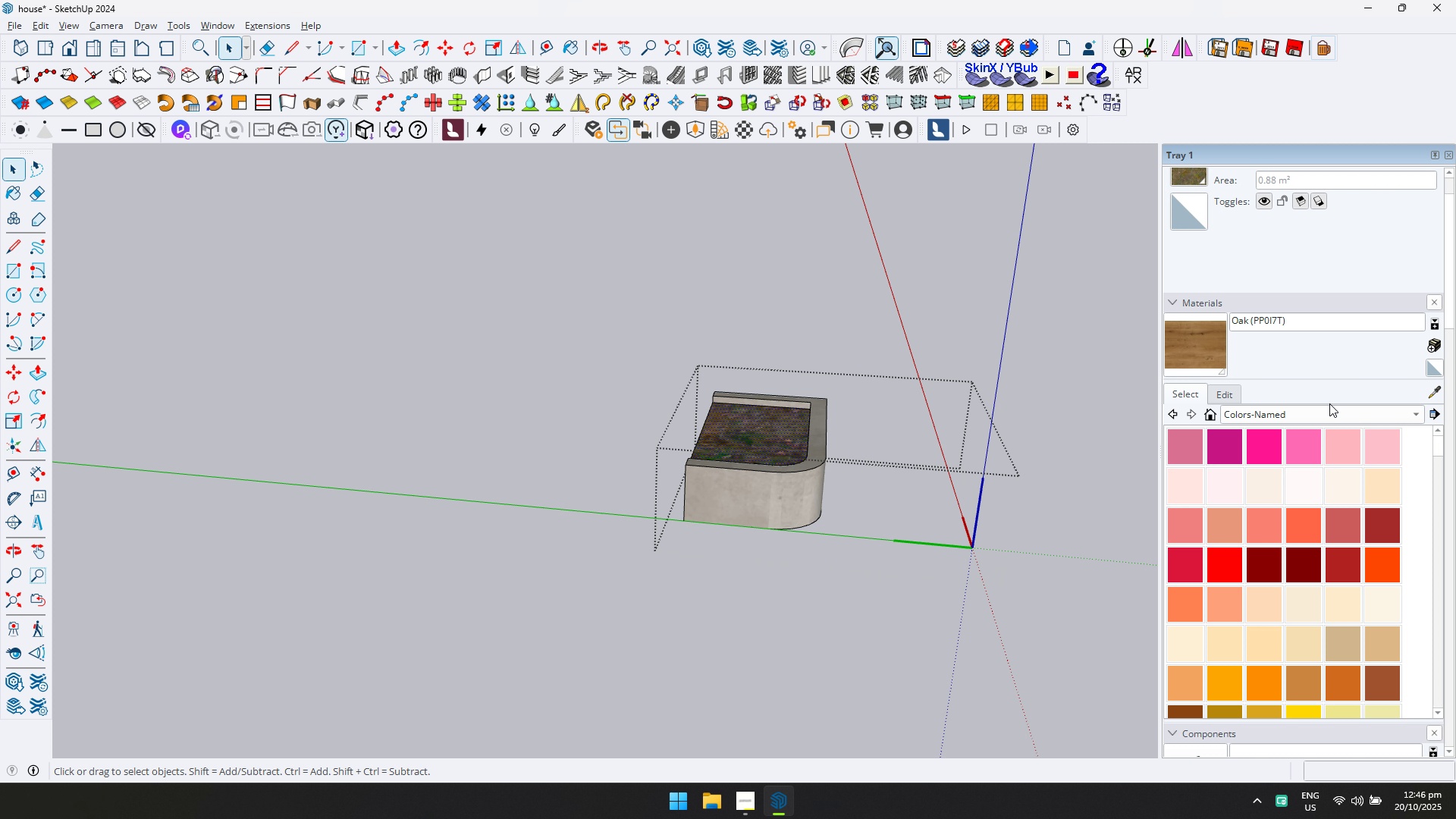 
left_click([1324, 405])
 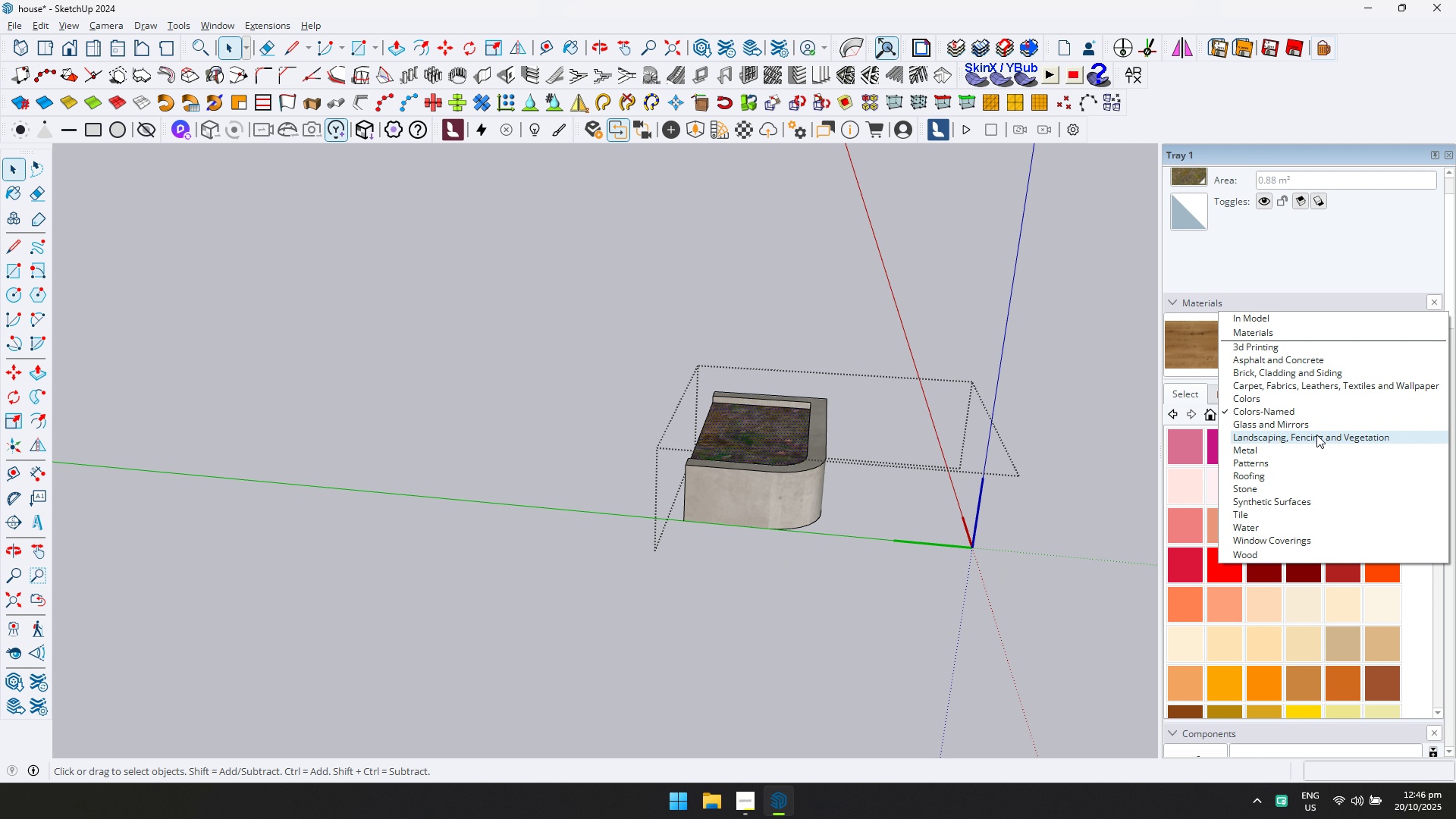 
left_click([1316, 436])
 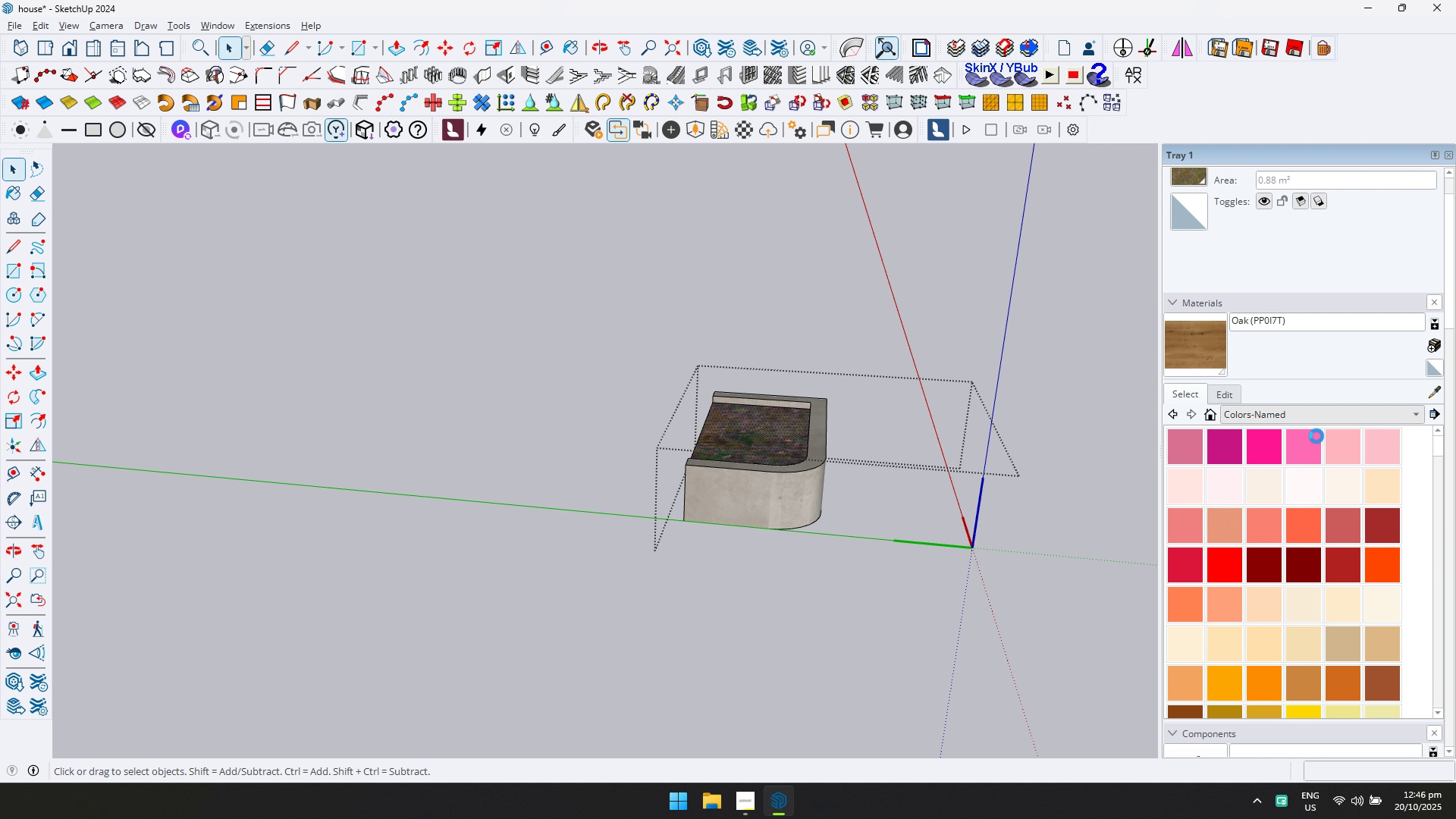 
key(Alt+Tab)